 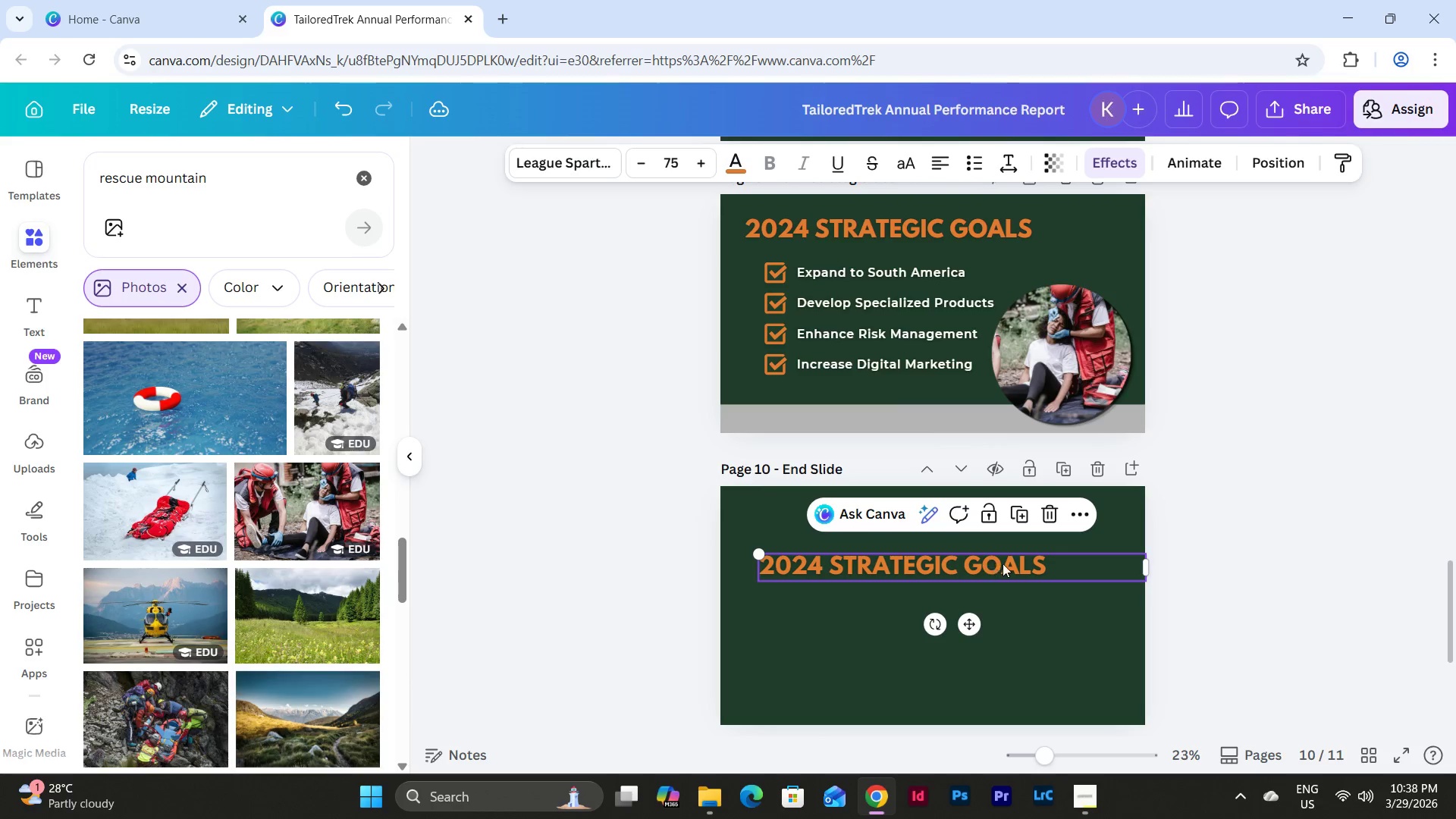 
left_click([1086, 627])
 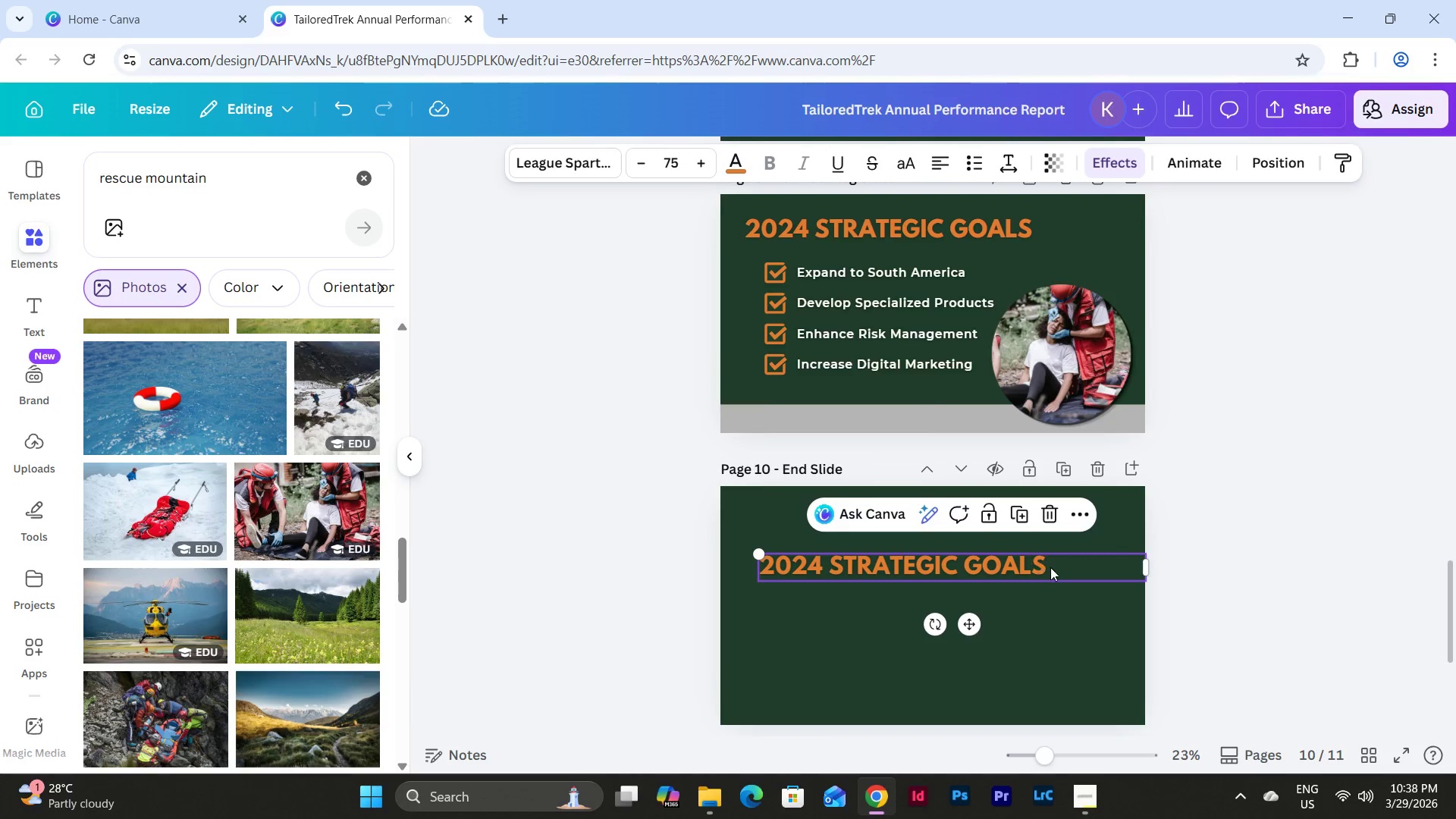 
left_click_drag(start_coordinate=[1049, 567], to_coordinate=[1040, 567])
 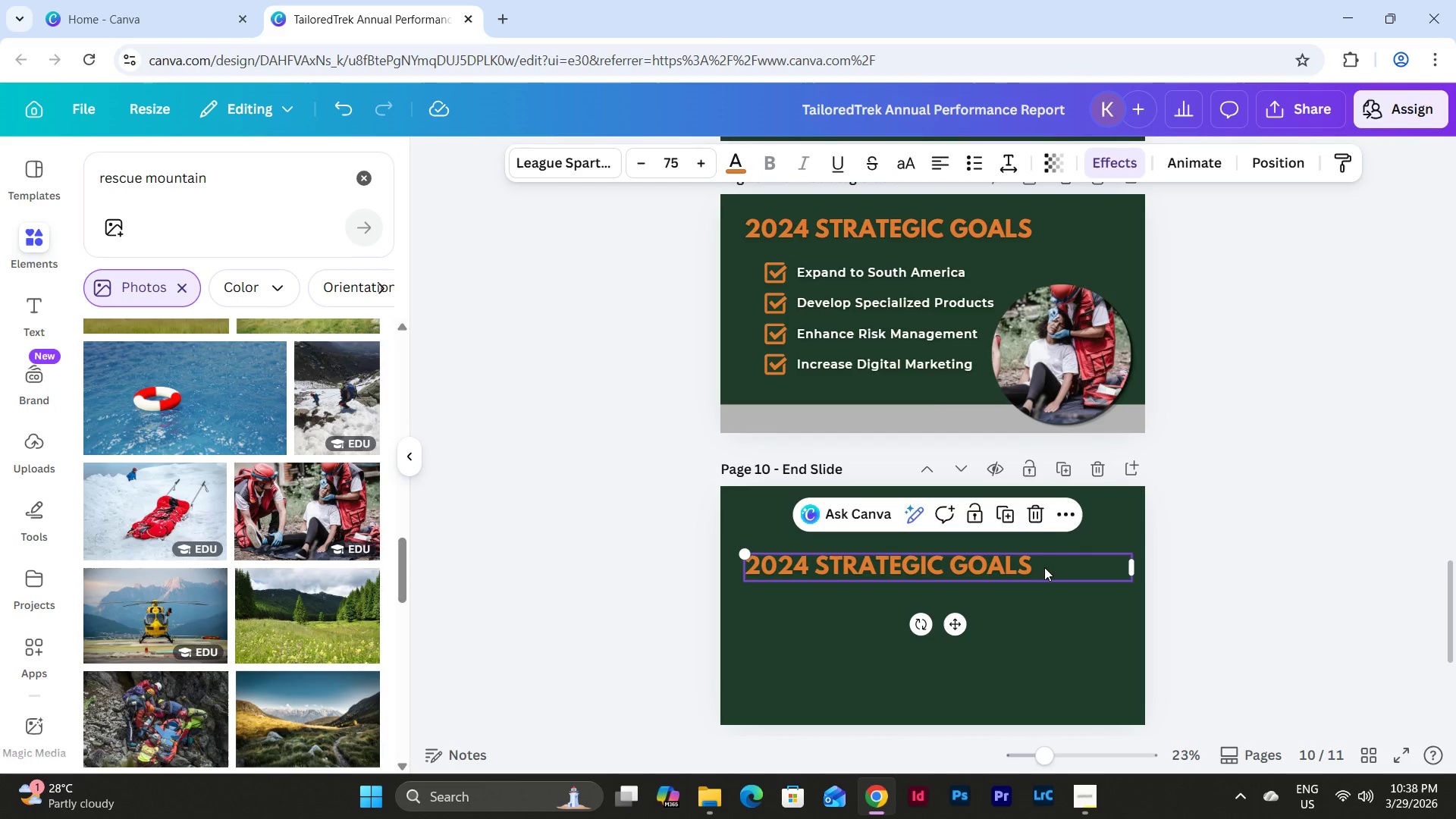 
left_click([1044, 567])
 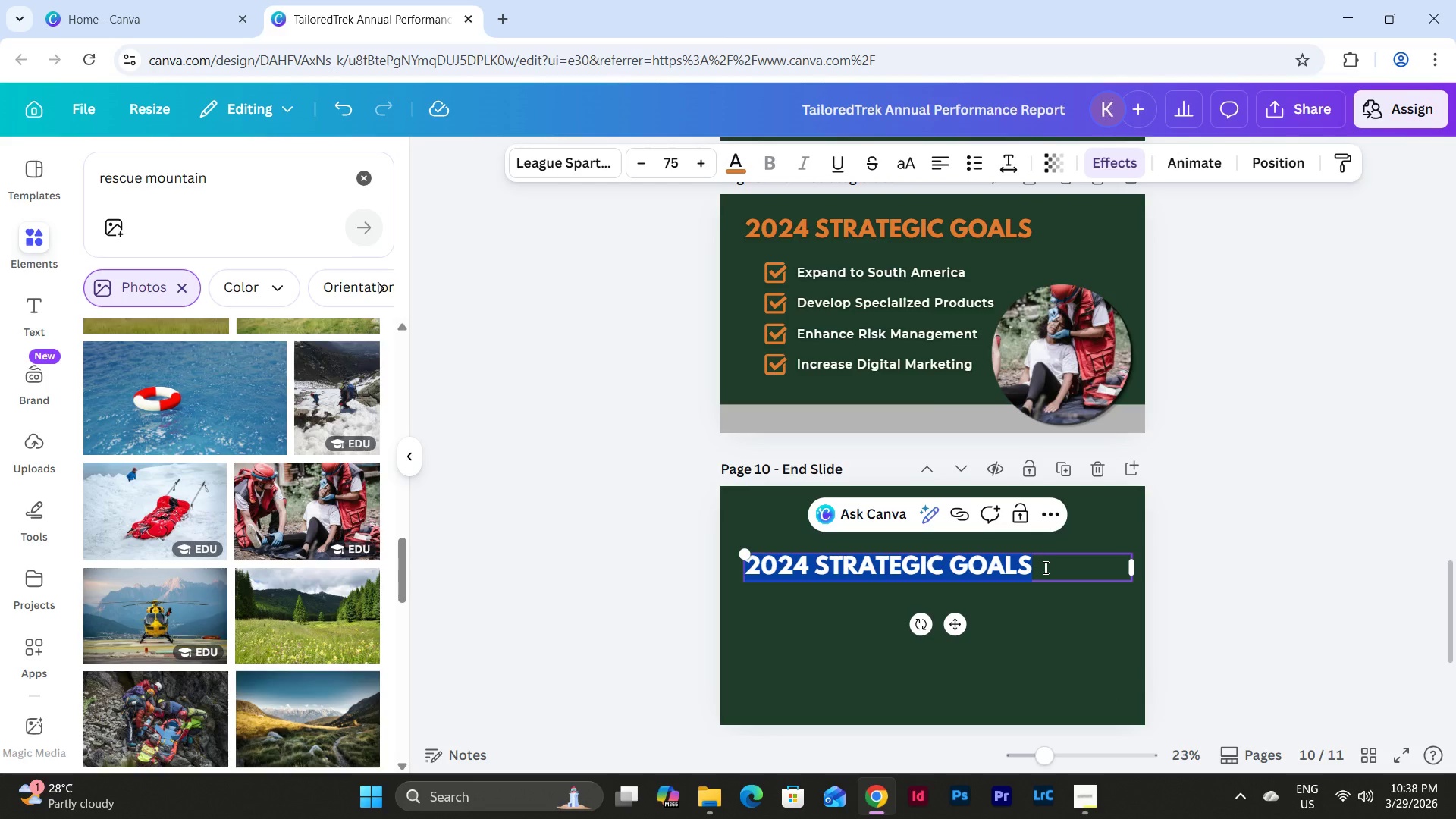 
type(THANK YOU)
 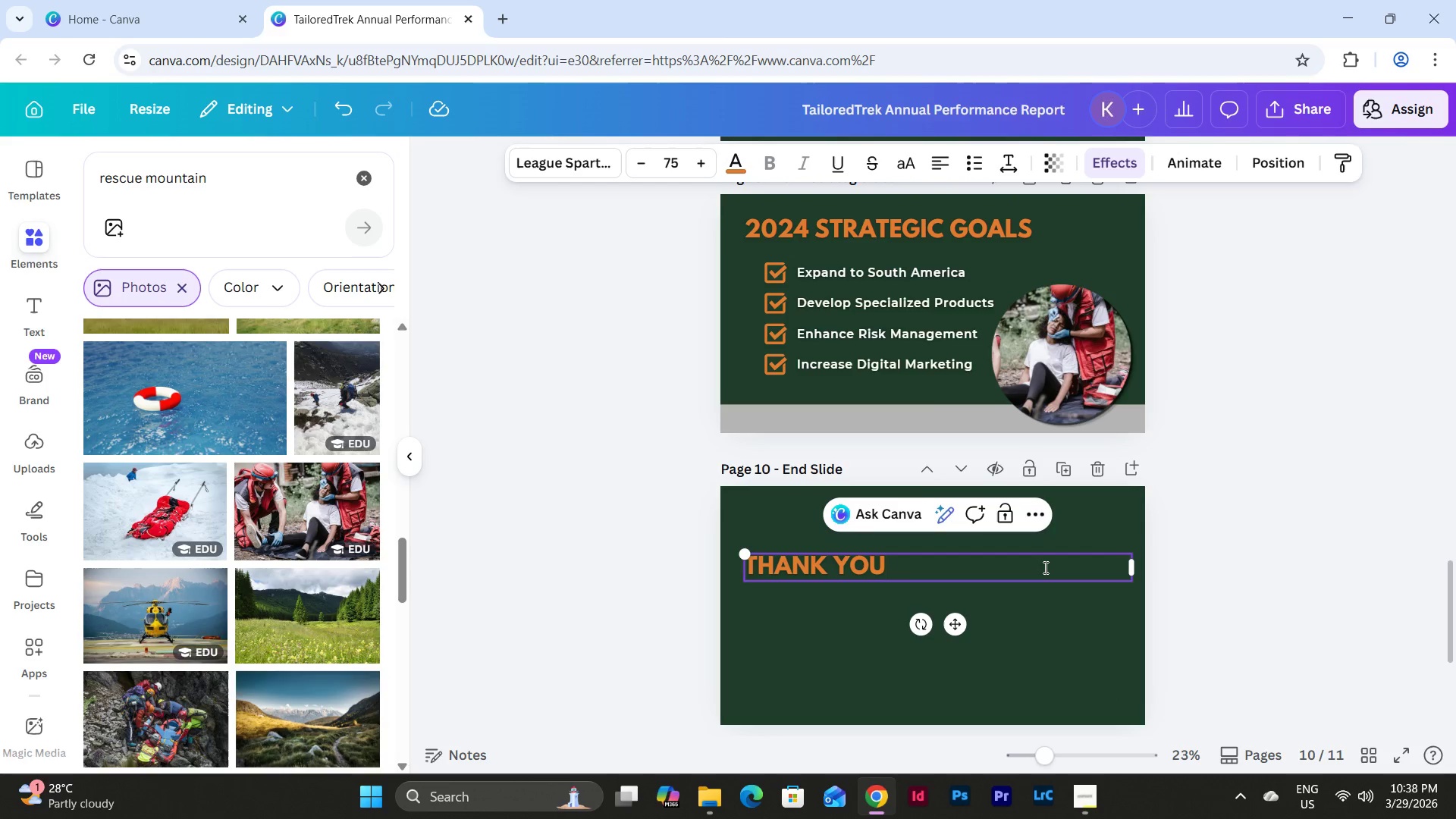 
hold_key(key=ShiftLeft, duration=1.52)
 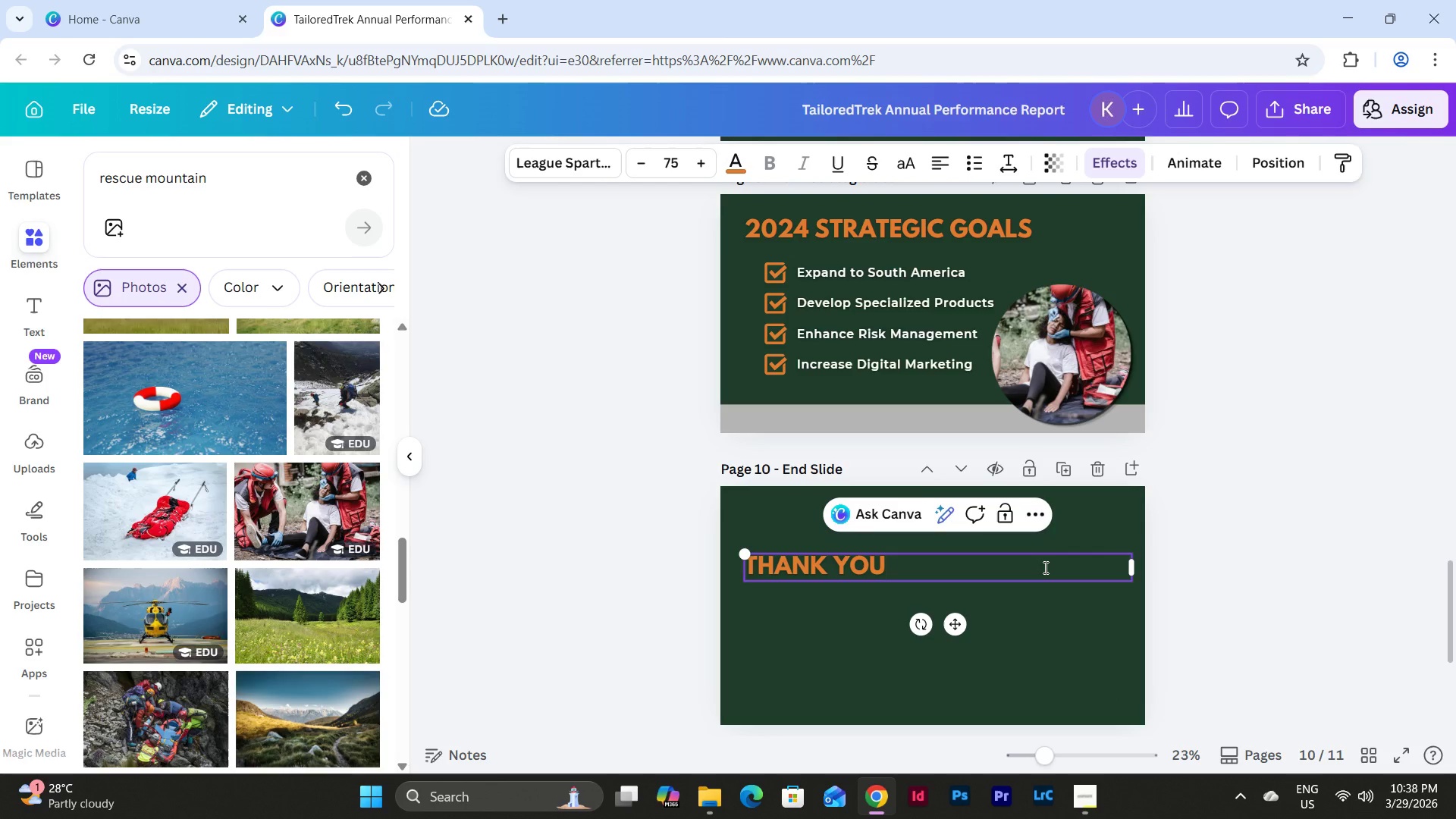 
hold_key(key=ShiftLeft, duration=0.89)
 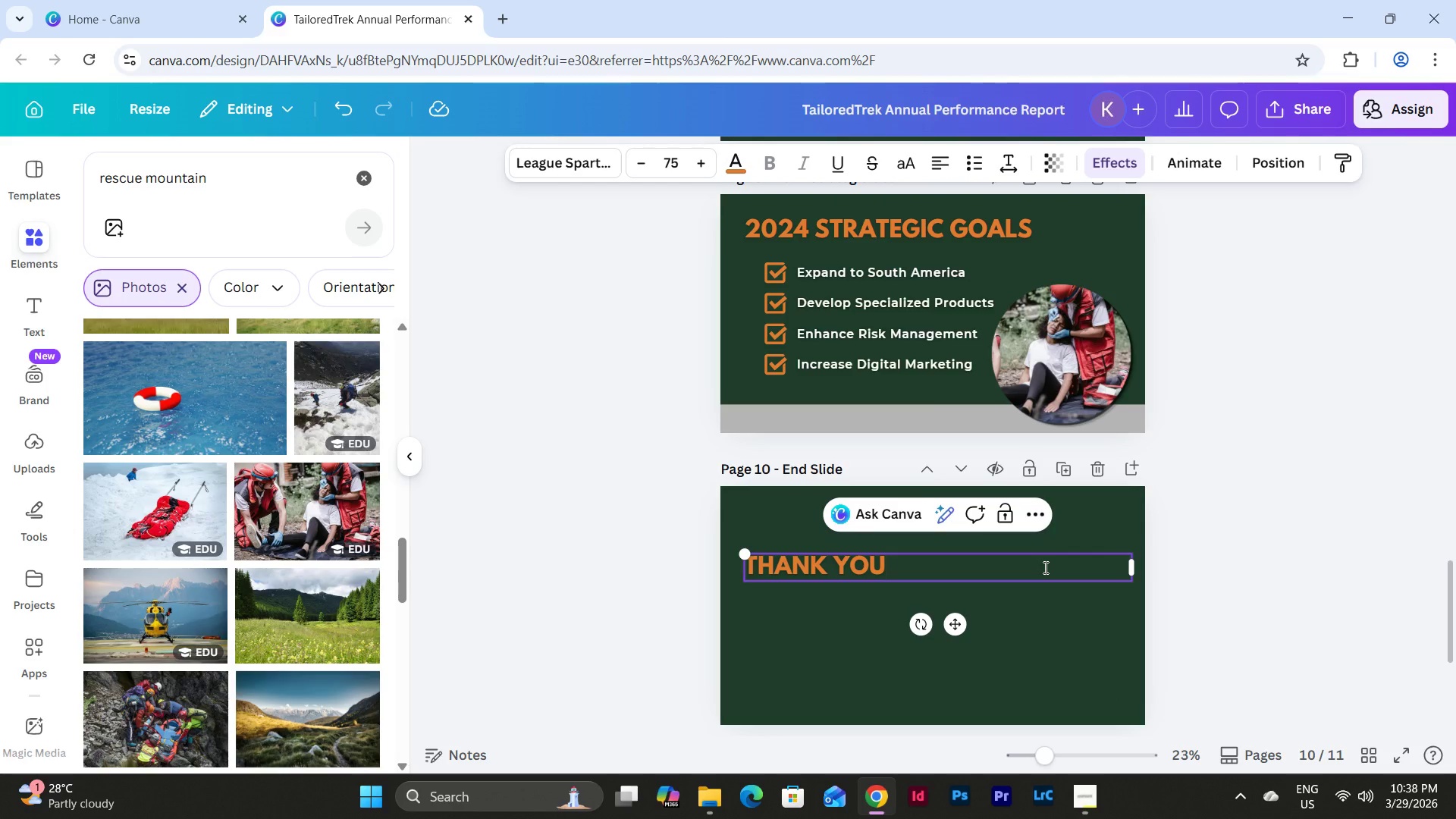 
left_click([1238, 504])
 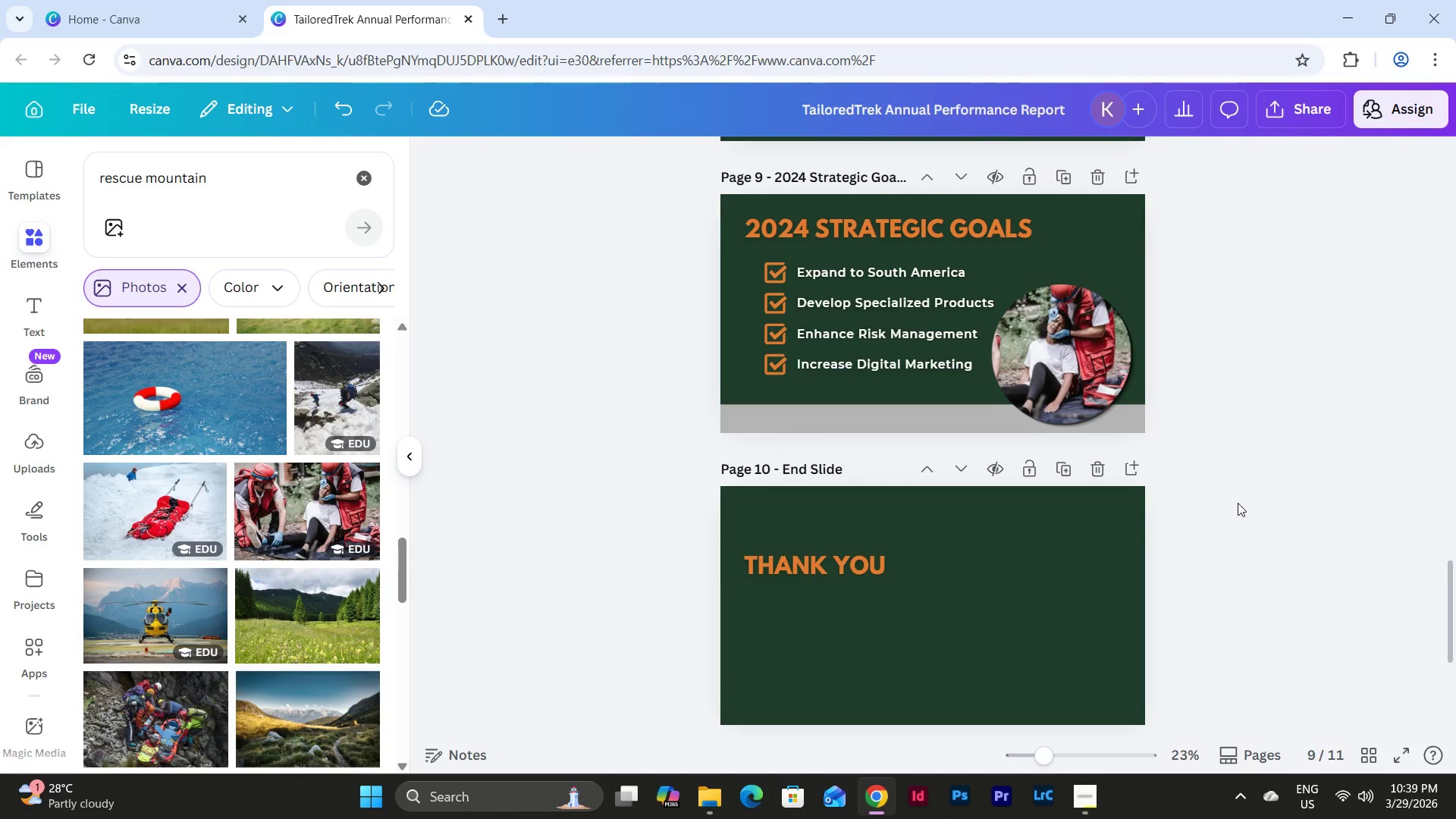 
scroll: coordinate [1238, 503], scroll_direction: up, amount: 12.0
 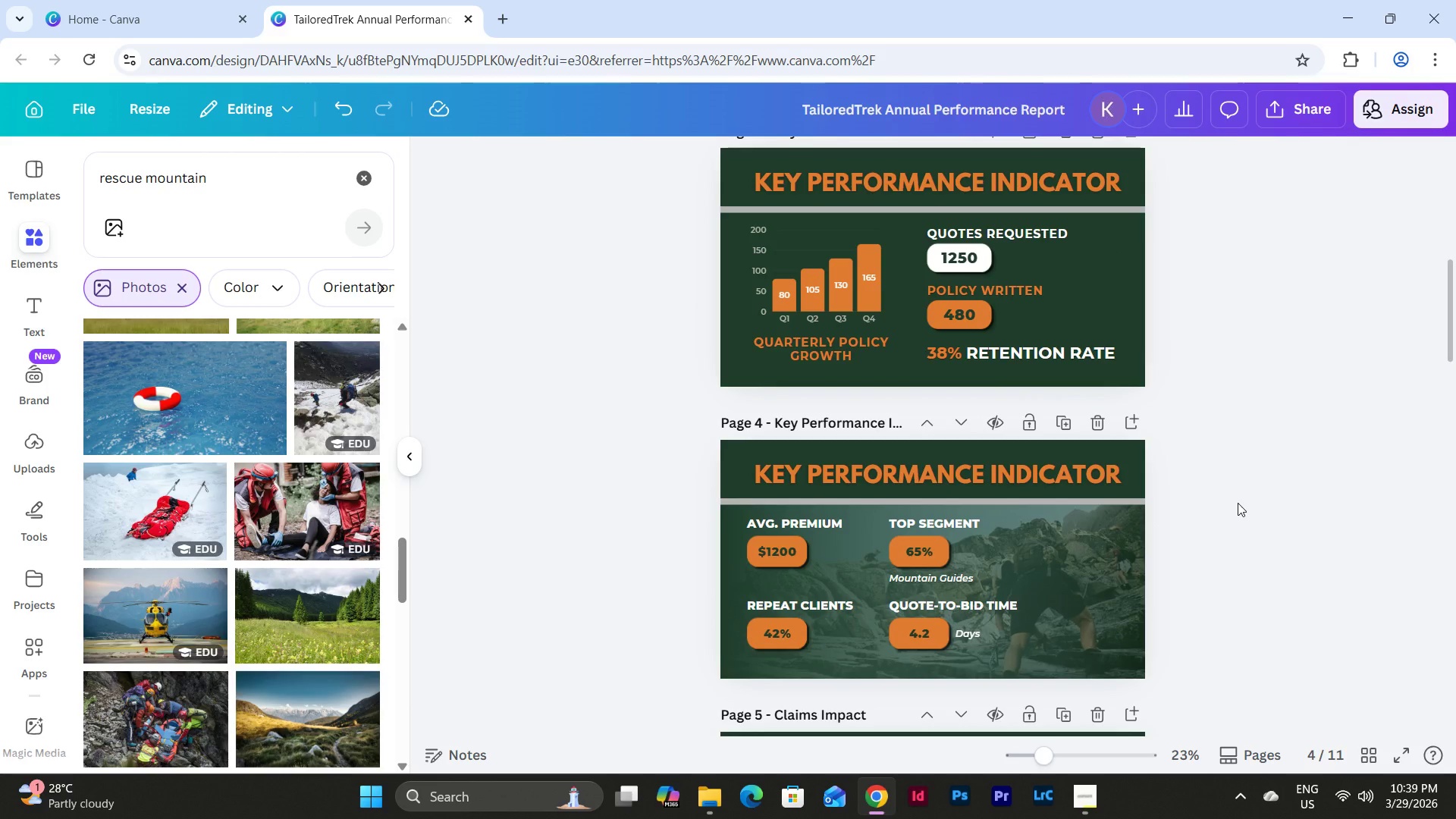 
scroll: coordinate [1236, 503], scroll_direction: down, amount: 6.0
 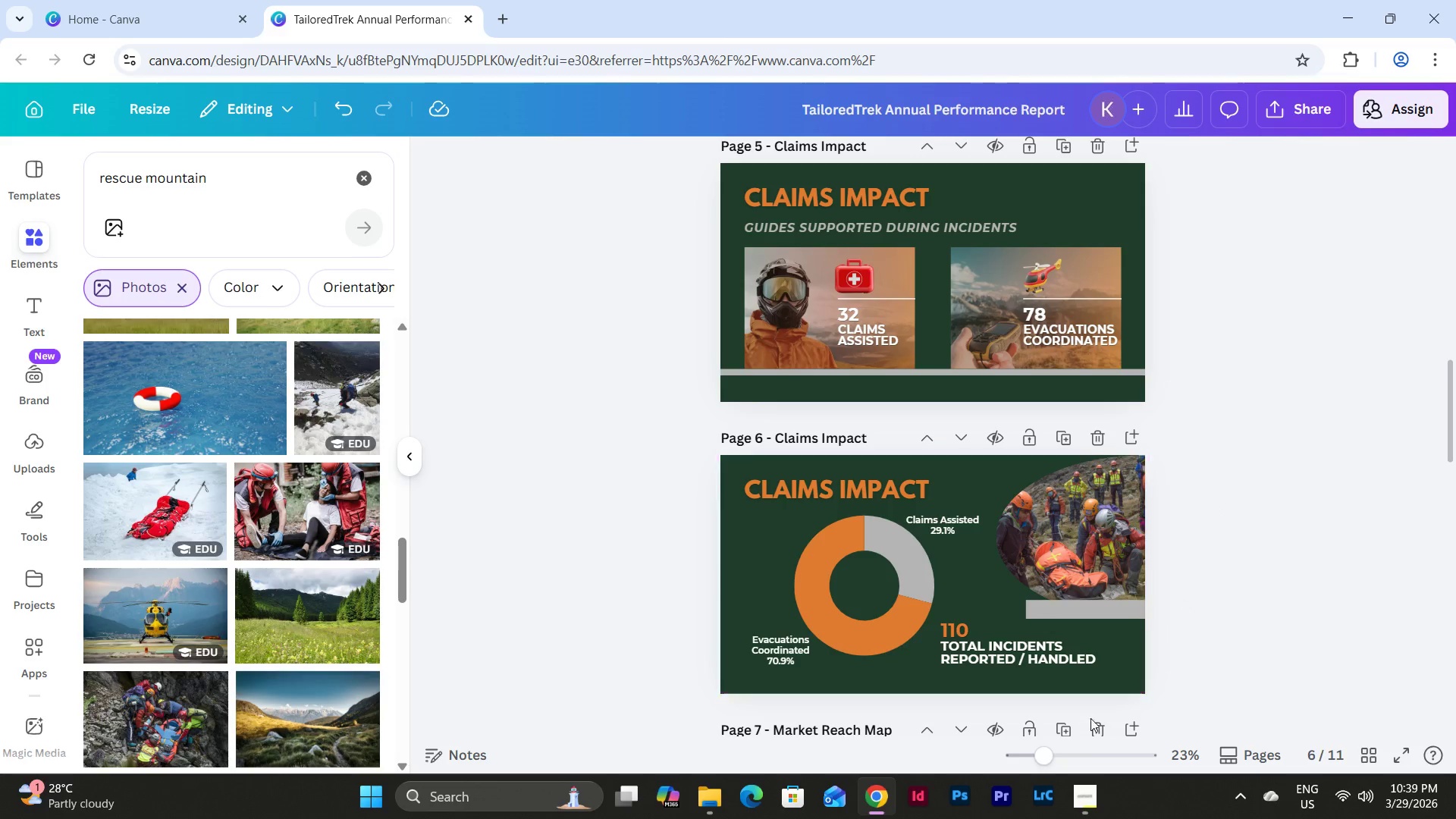 
left_click([1093, 800])